 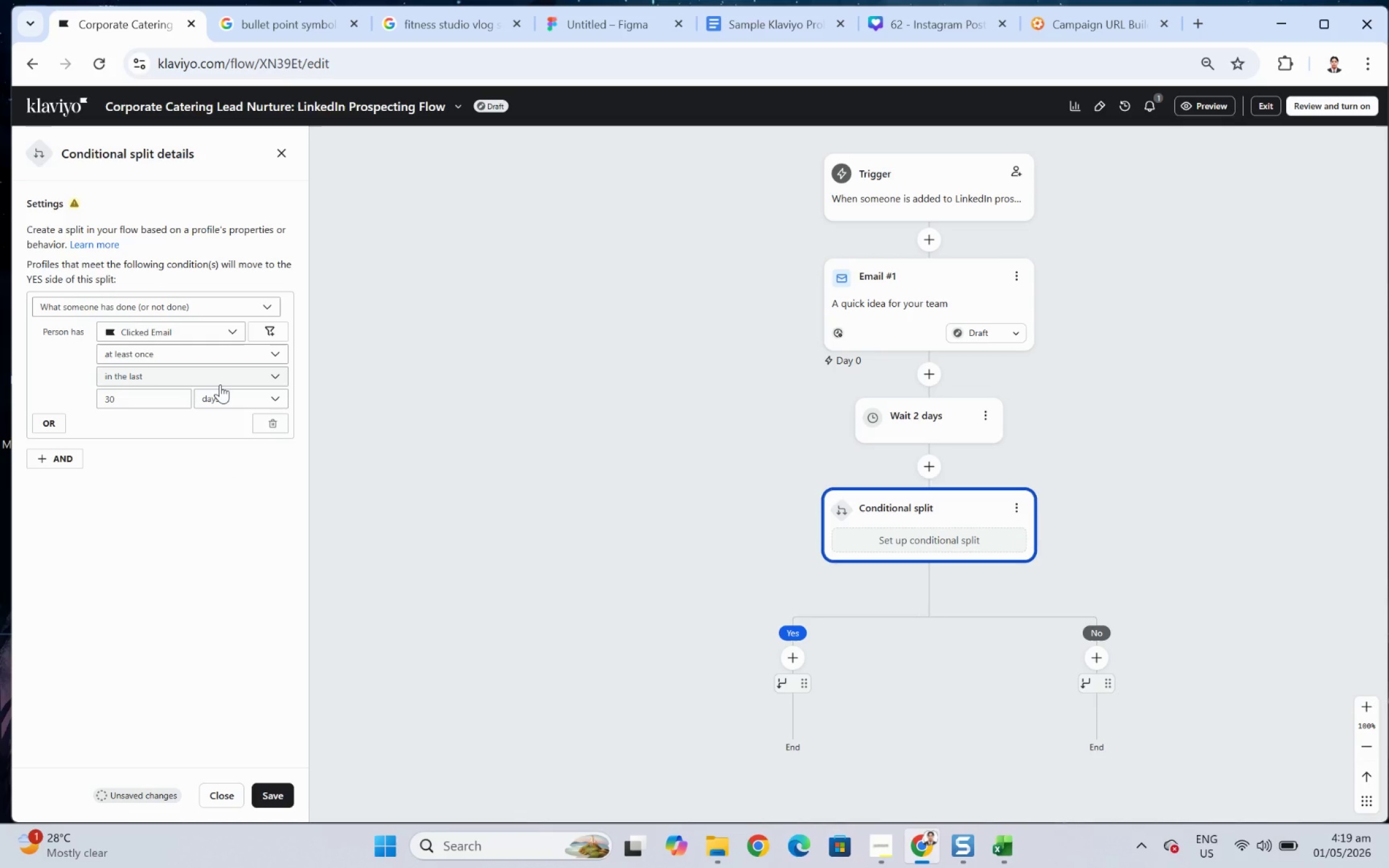 
left_click([263, 332])
 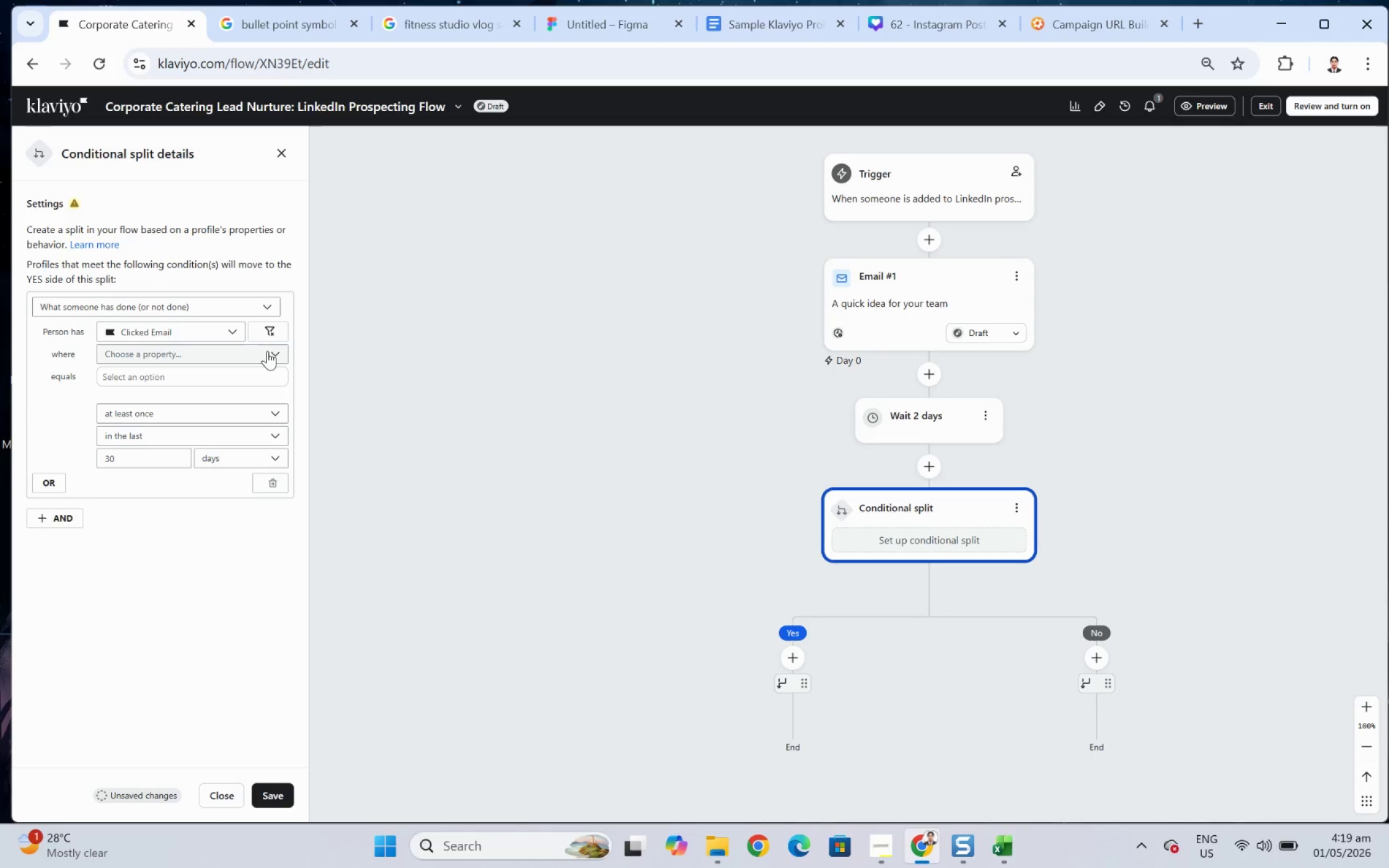 
wait(8.6)
 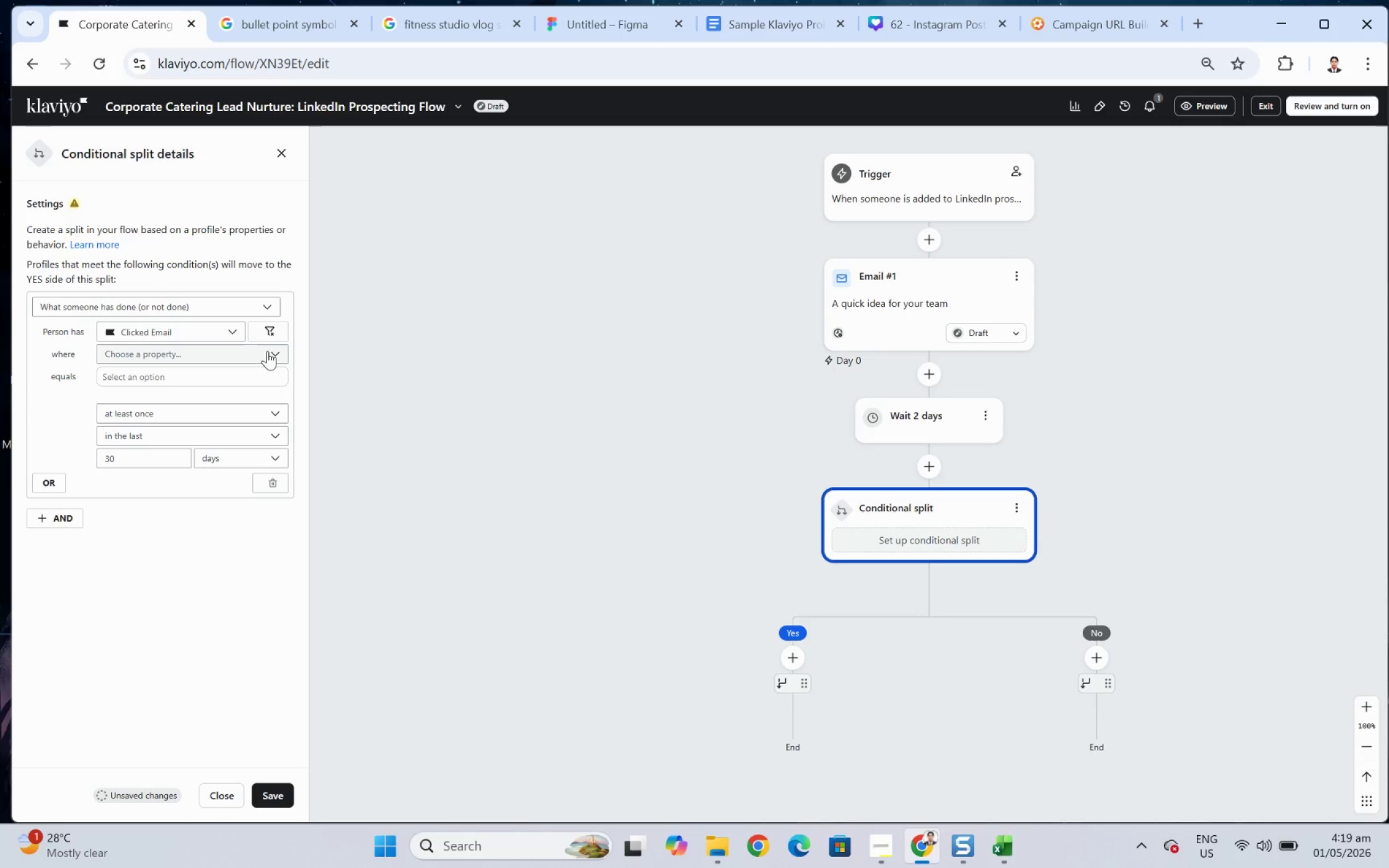 
left_click([267, 351])
 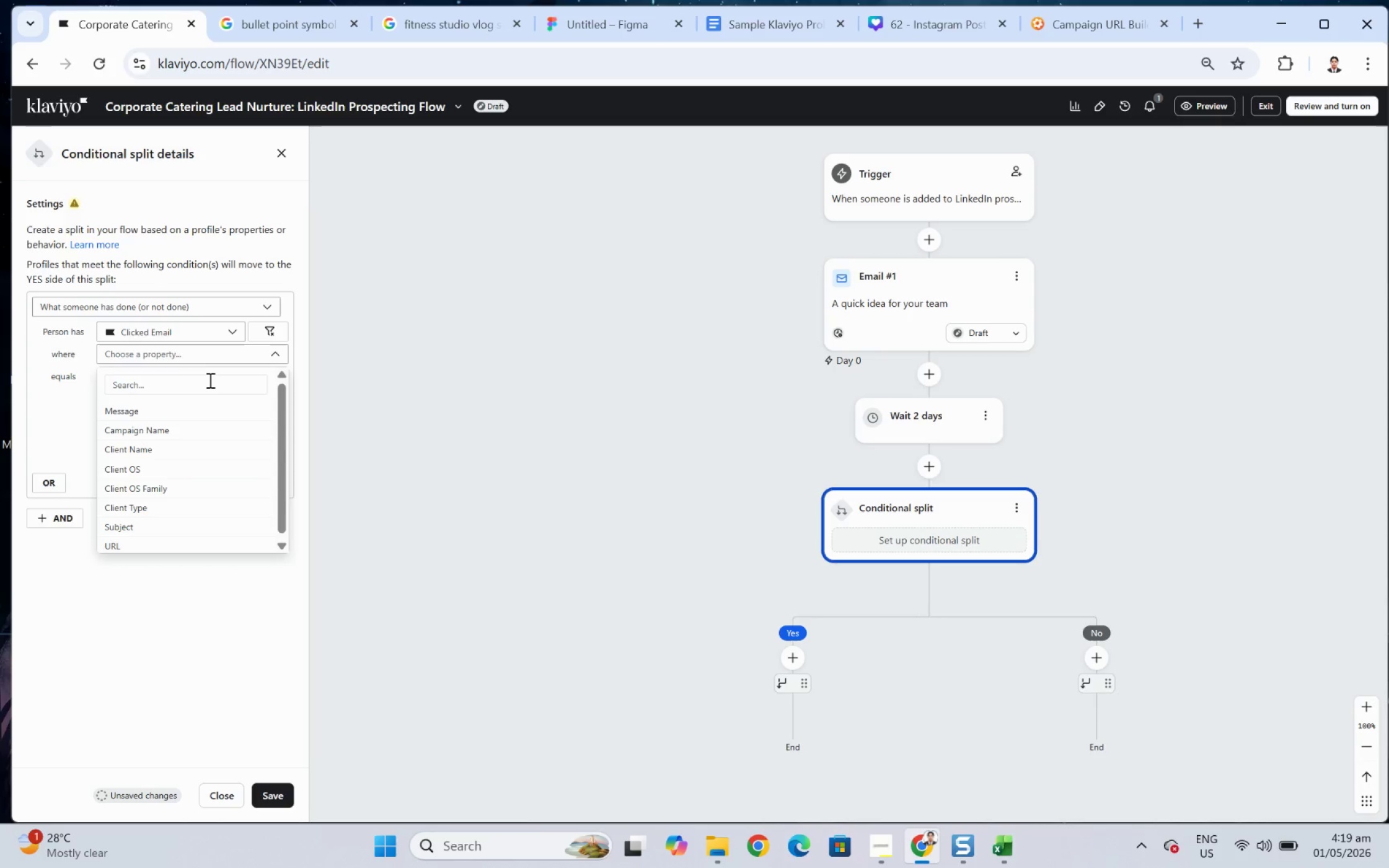 
left_click([208, 381])
 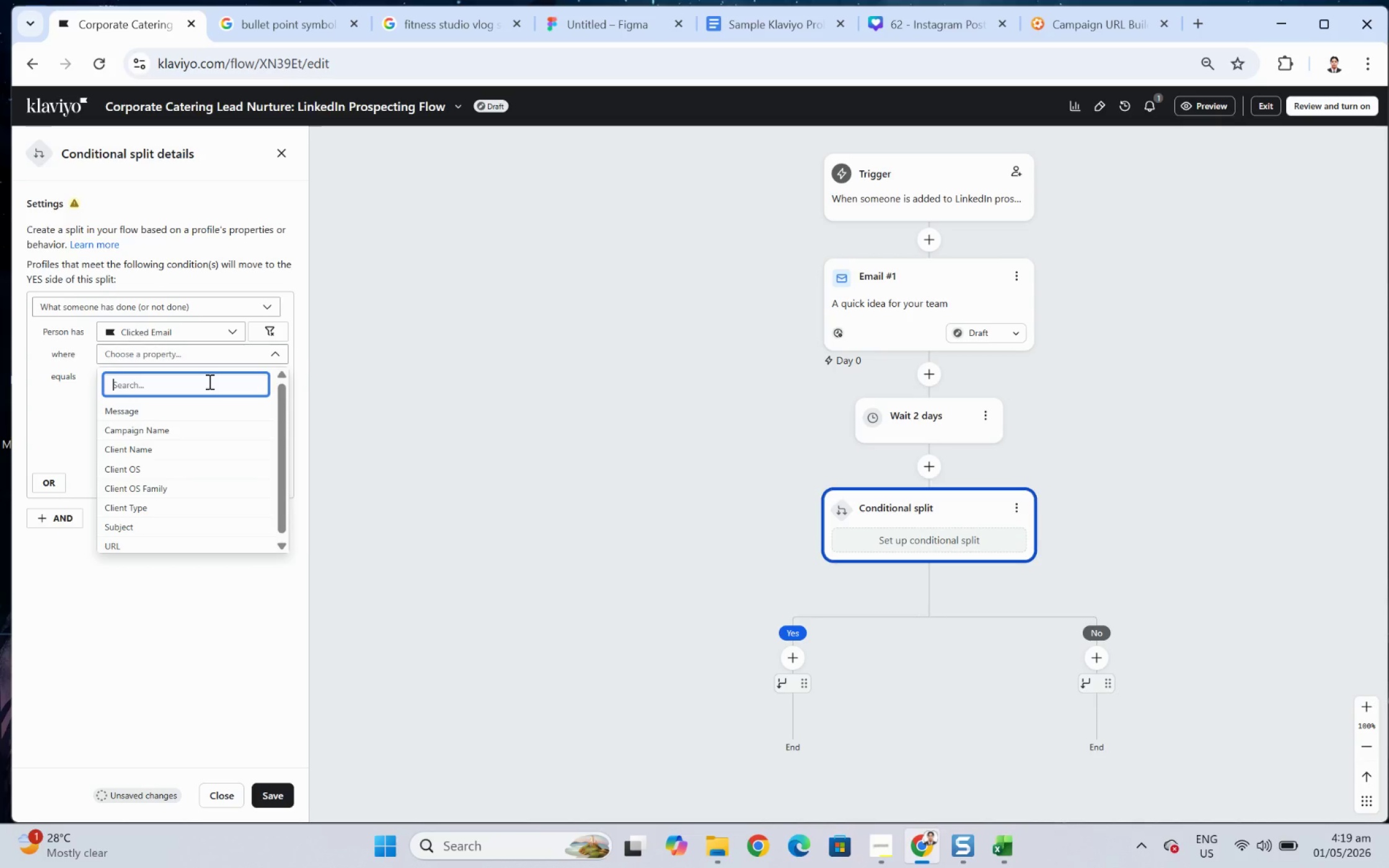 
type(emai)
key(Backspace)
key(Backspace)
key(Backspace)
key(Backspace)
key(Backspace)
key(Backspace)
 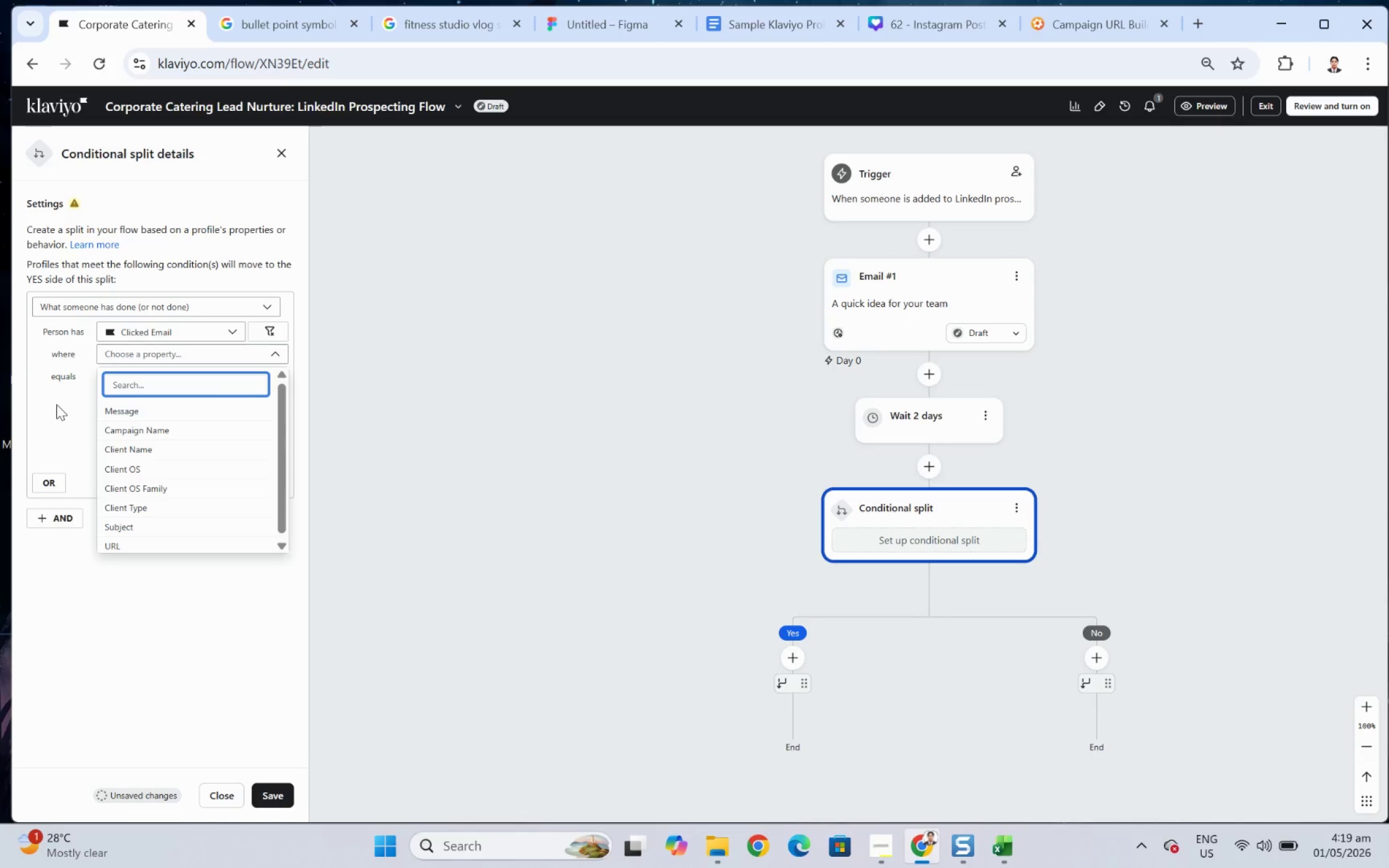 
left_click([45, 405])
 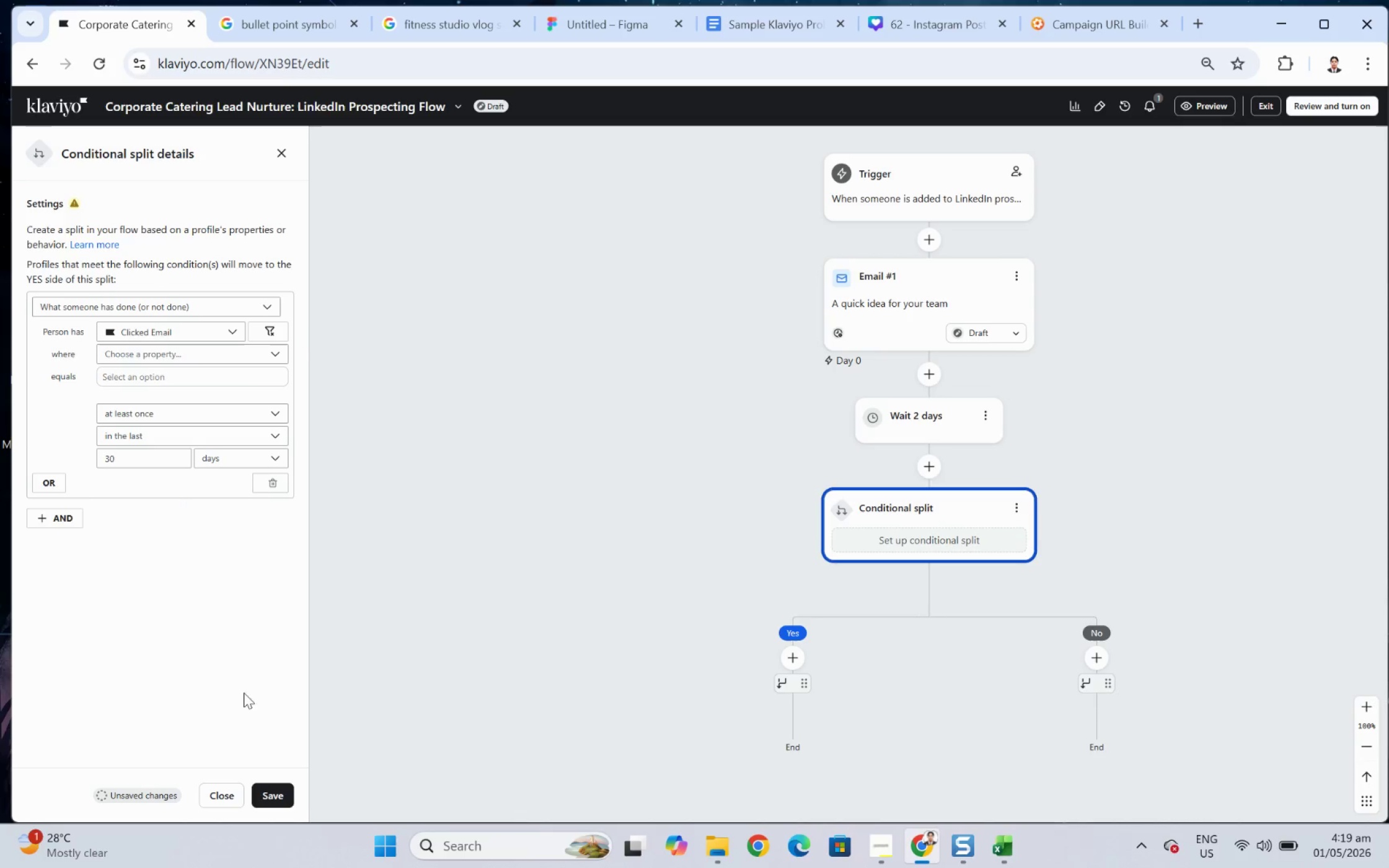 
wait(6.91)
 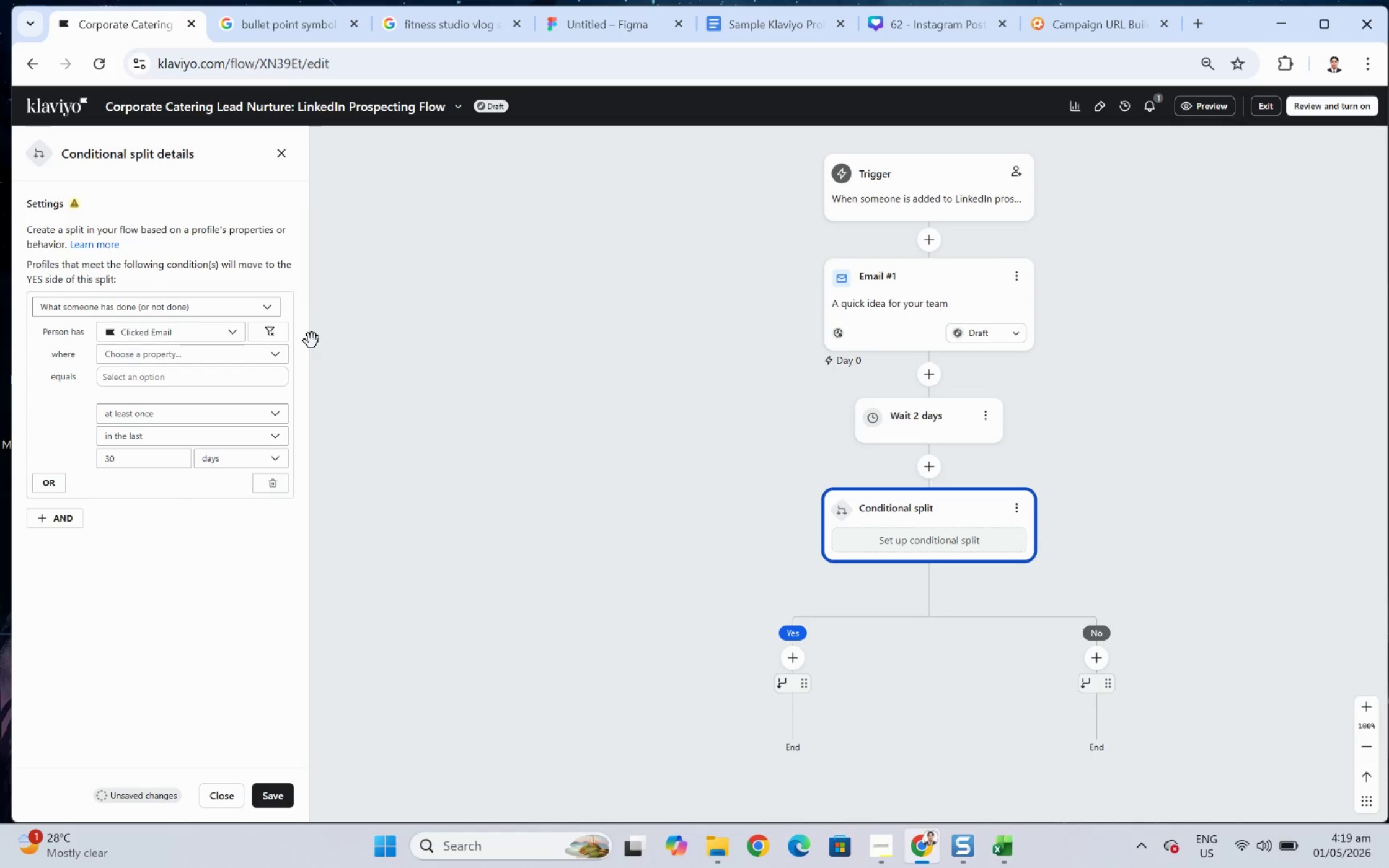 
left_click([276, 795])
 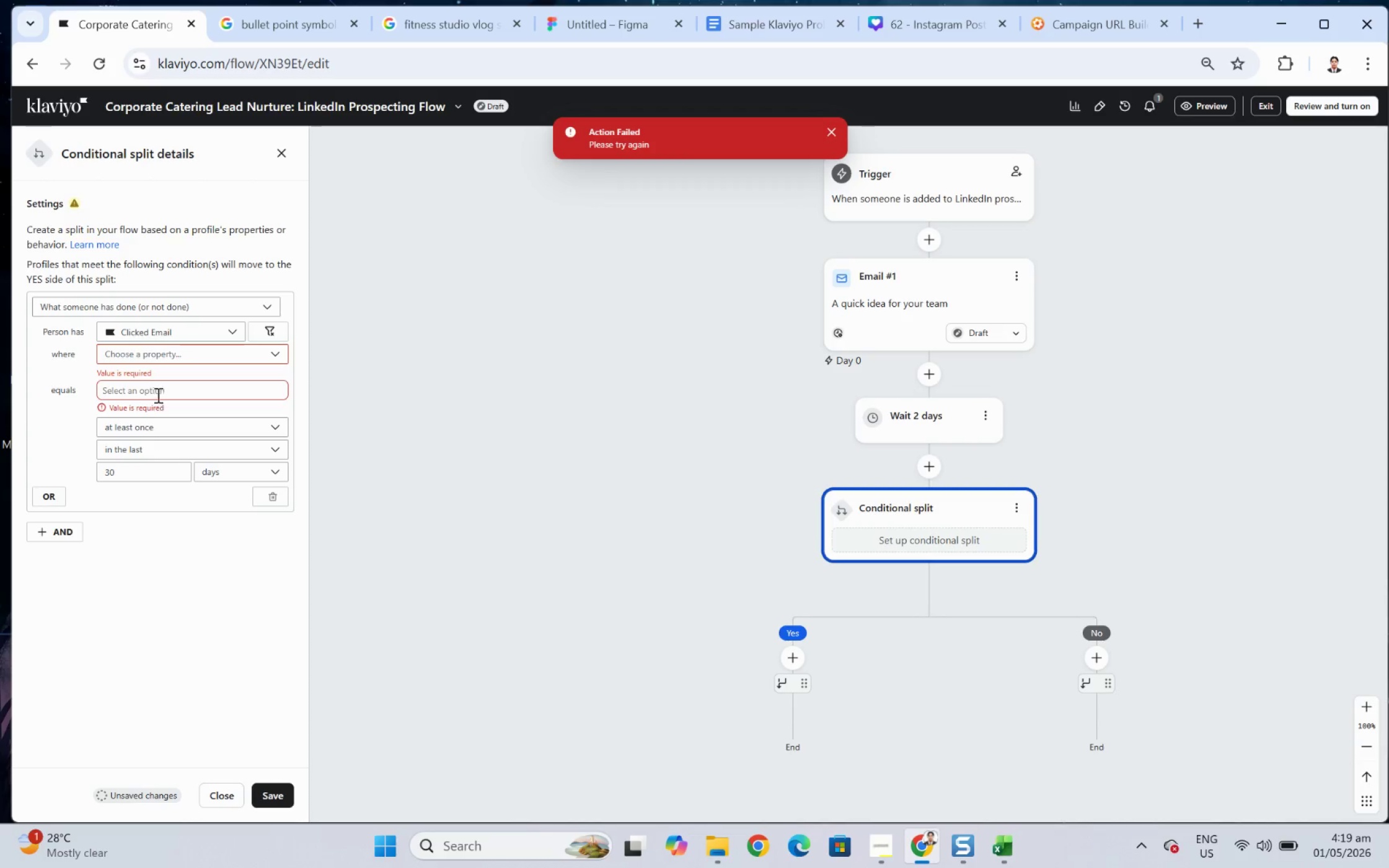 
left_click([276, 332])
 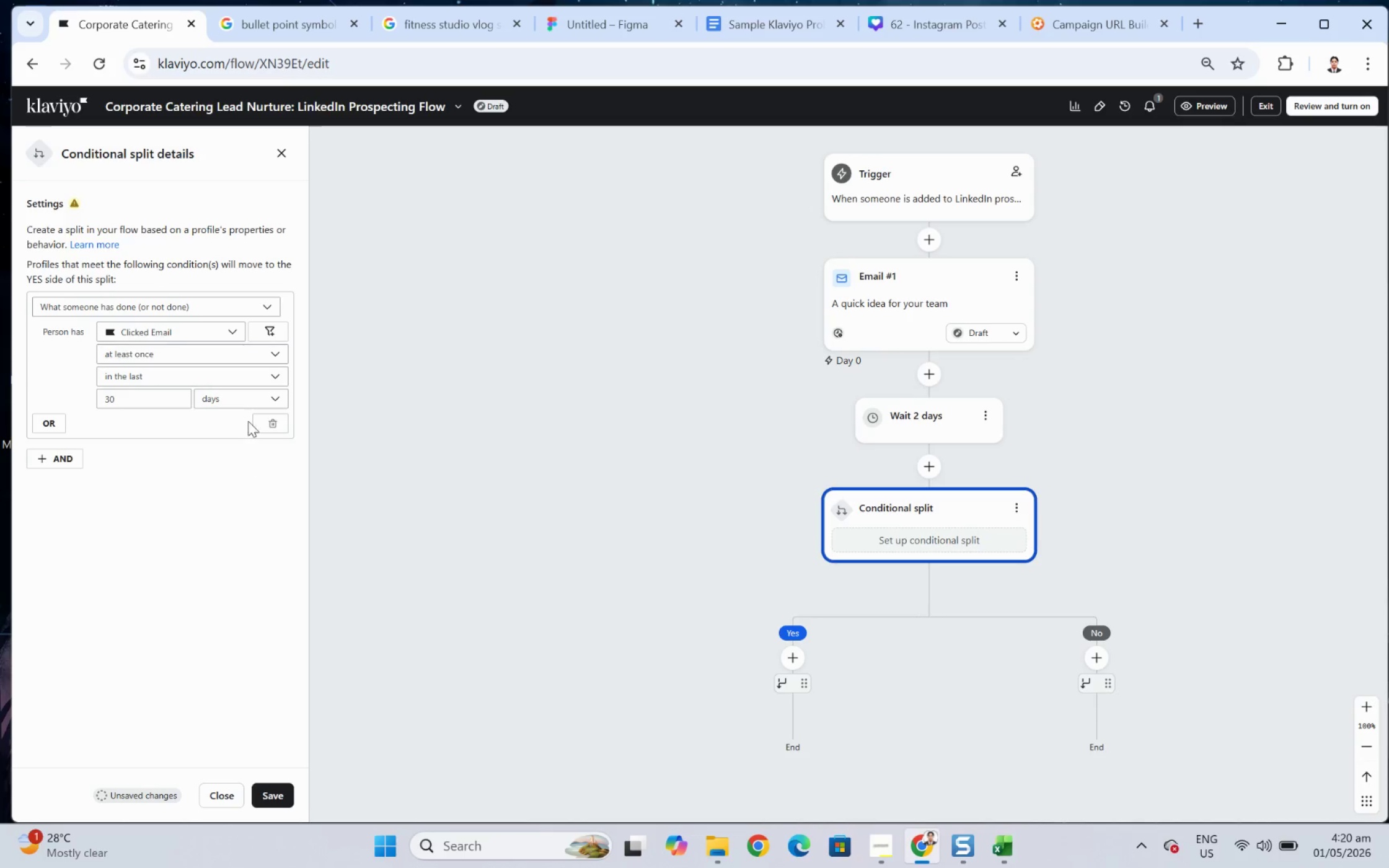 
left_click([247, 375])
 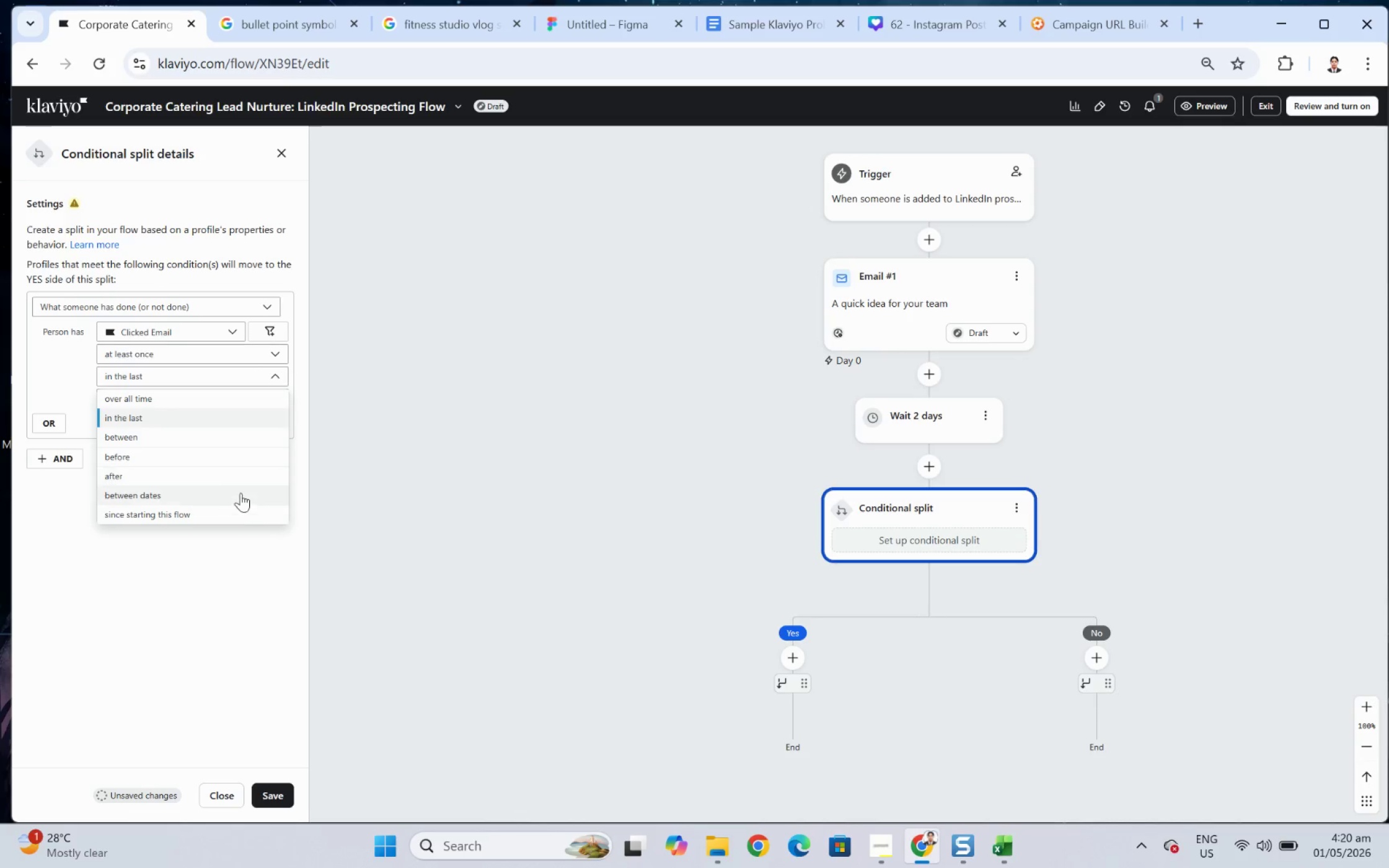 
left_click([239, 507])
 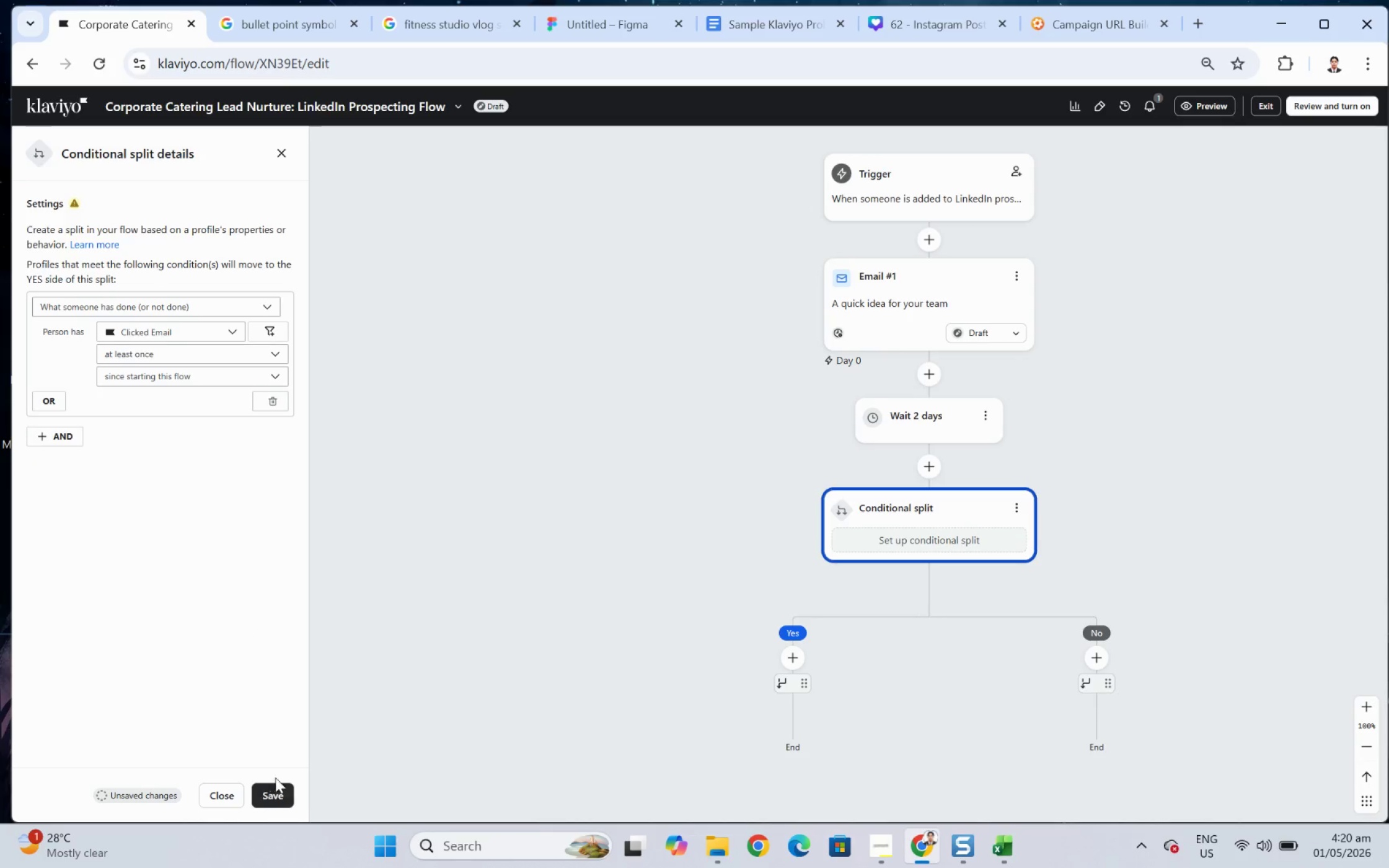 
left_click([283, 789])
 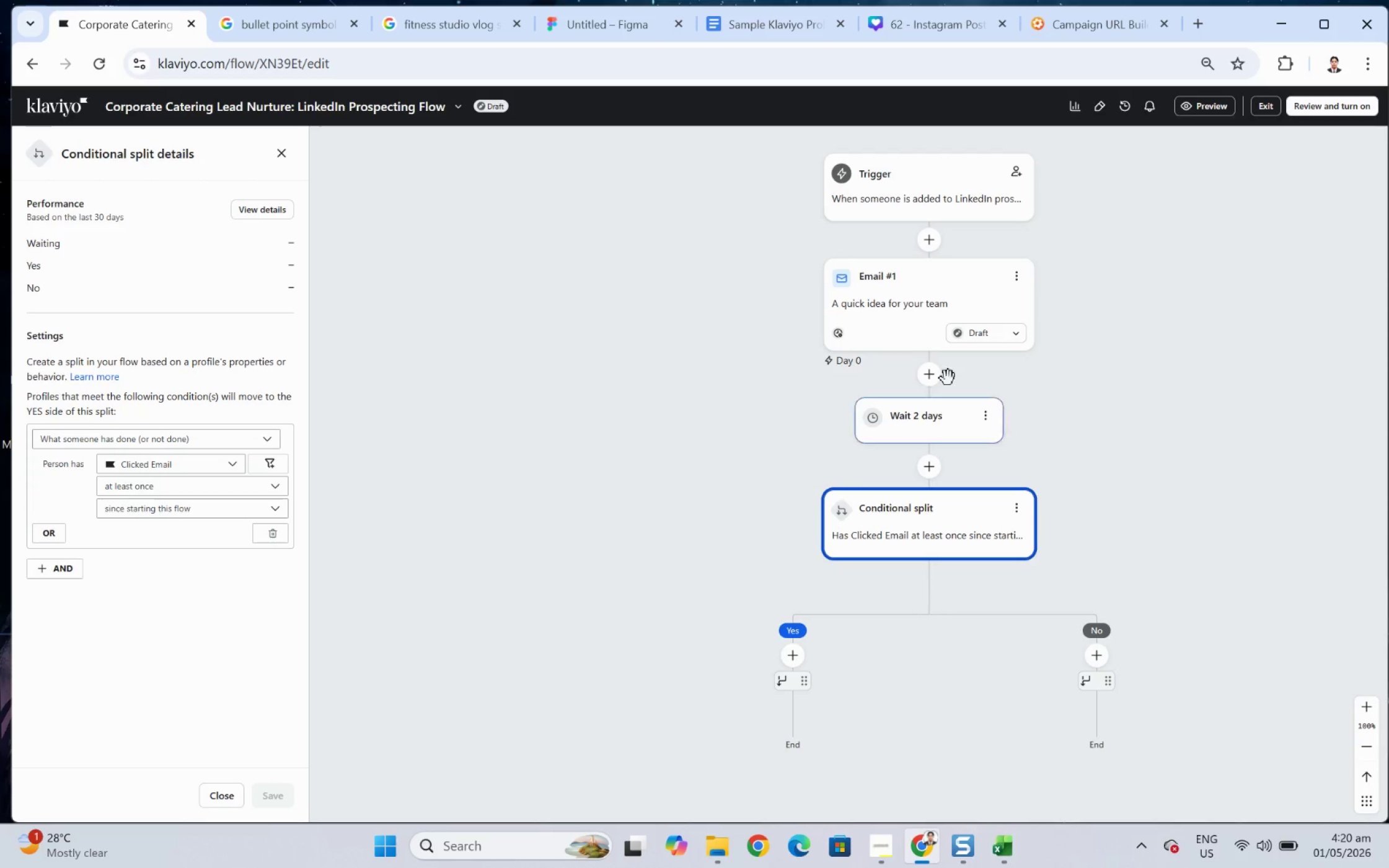 
wait(8.25)
 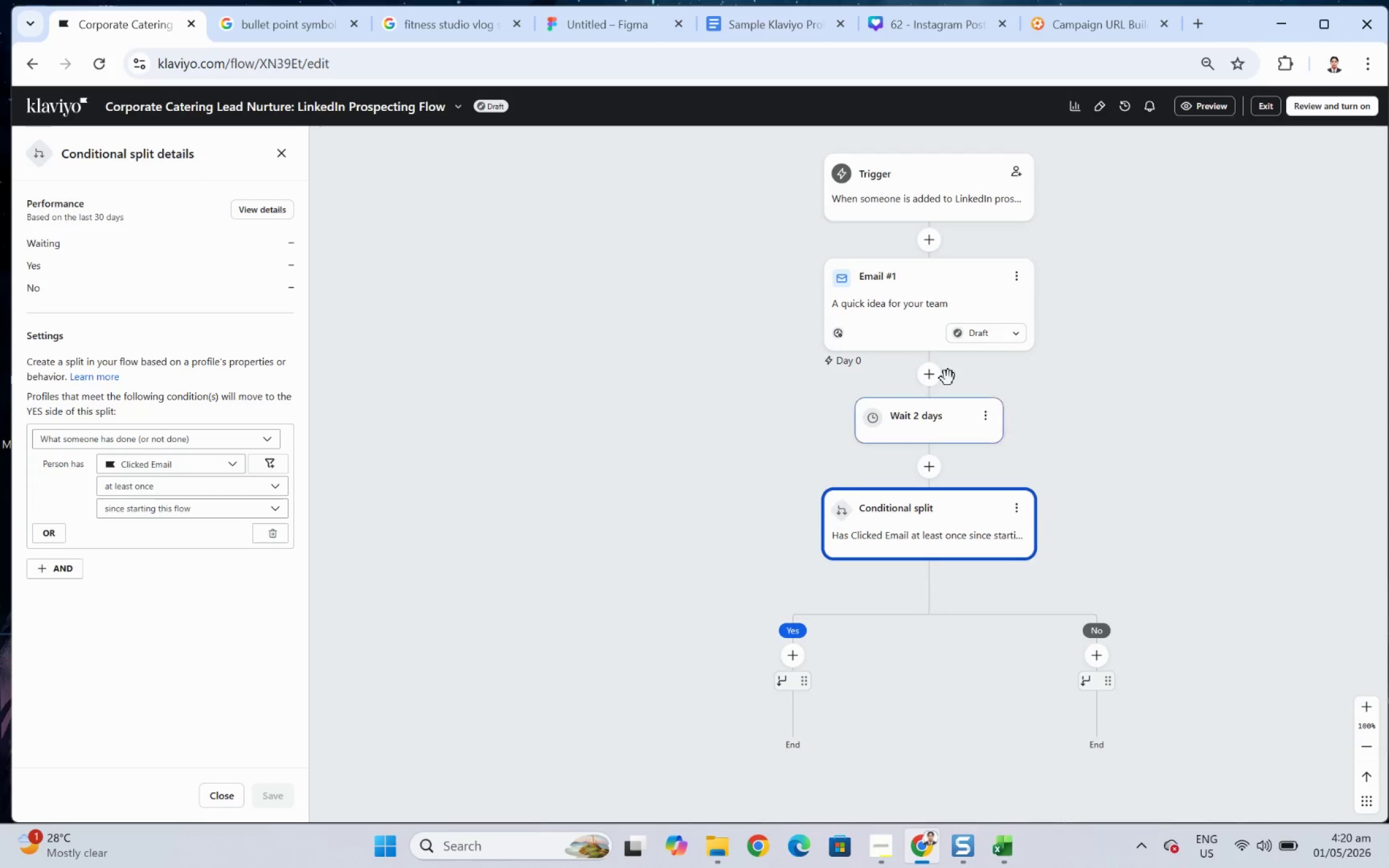 
scroll: coordinate [693, 559], scroll_direction: down, amount: 3.0
 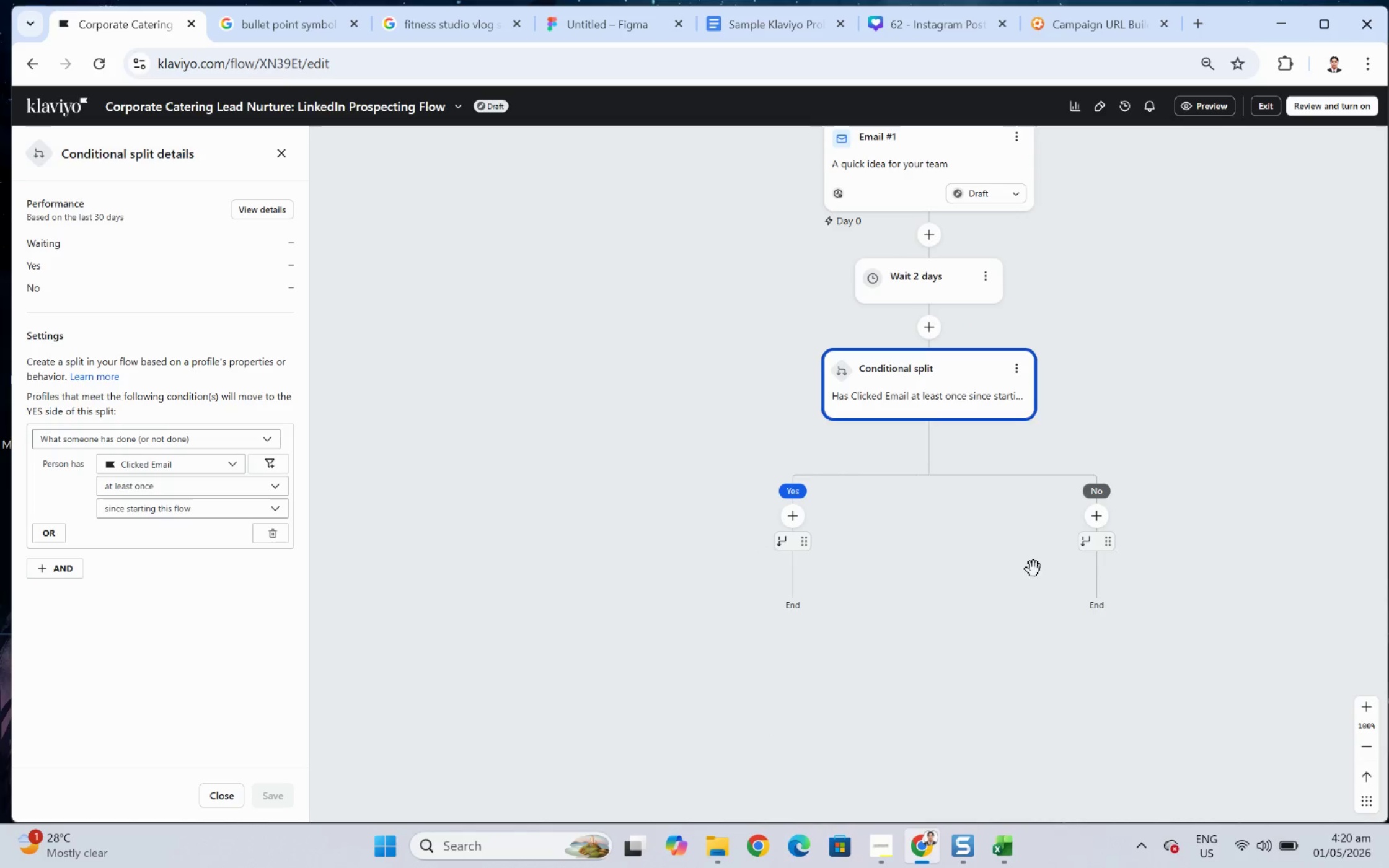 
left_click_drag(start_coordinate=[1016, 572], to_coordinate=[911, 617])
 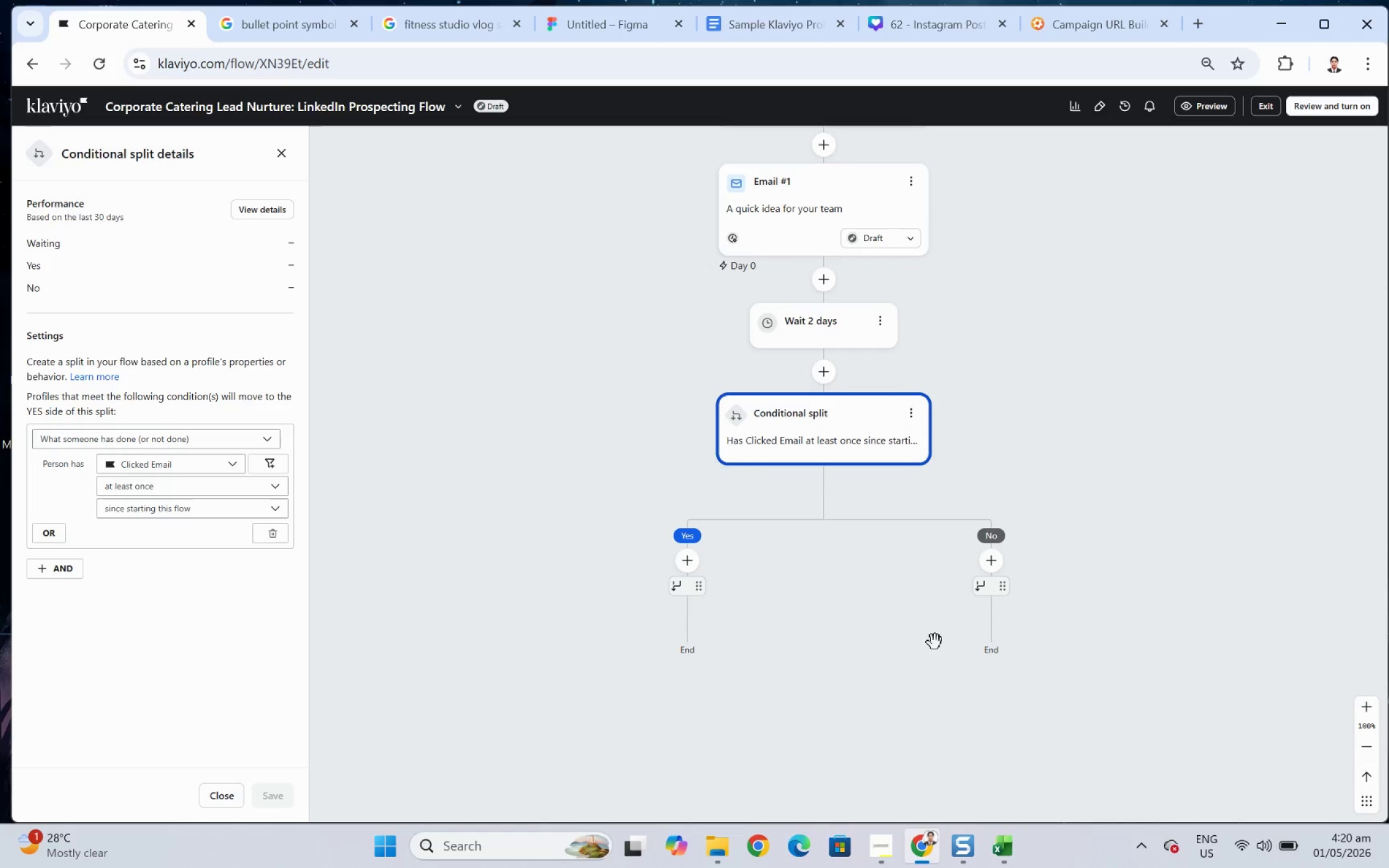 
wait(6.21)
 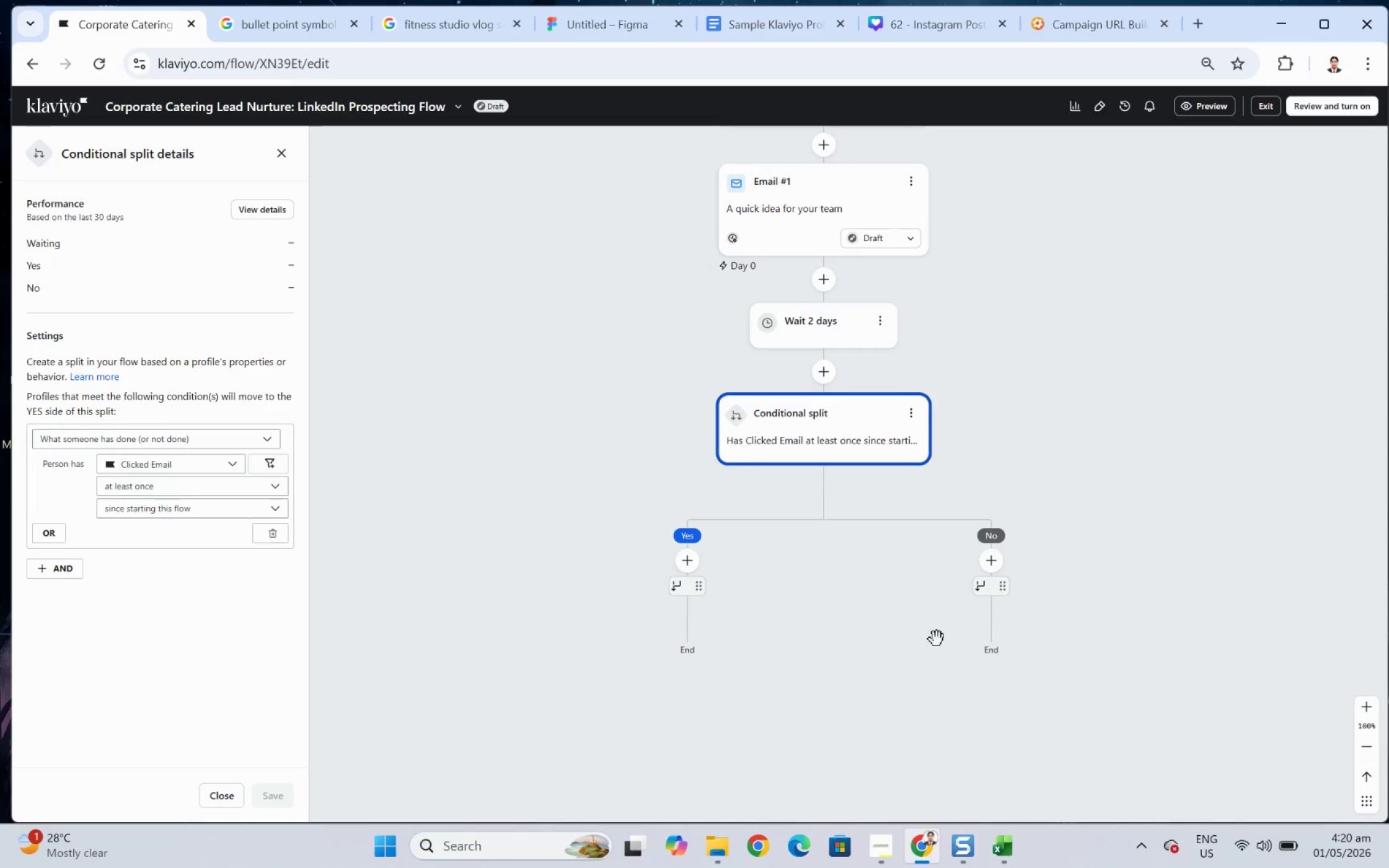 
left_click([681, 555])
 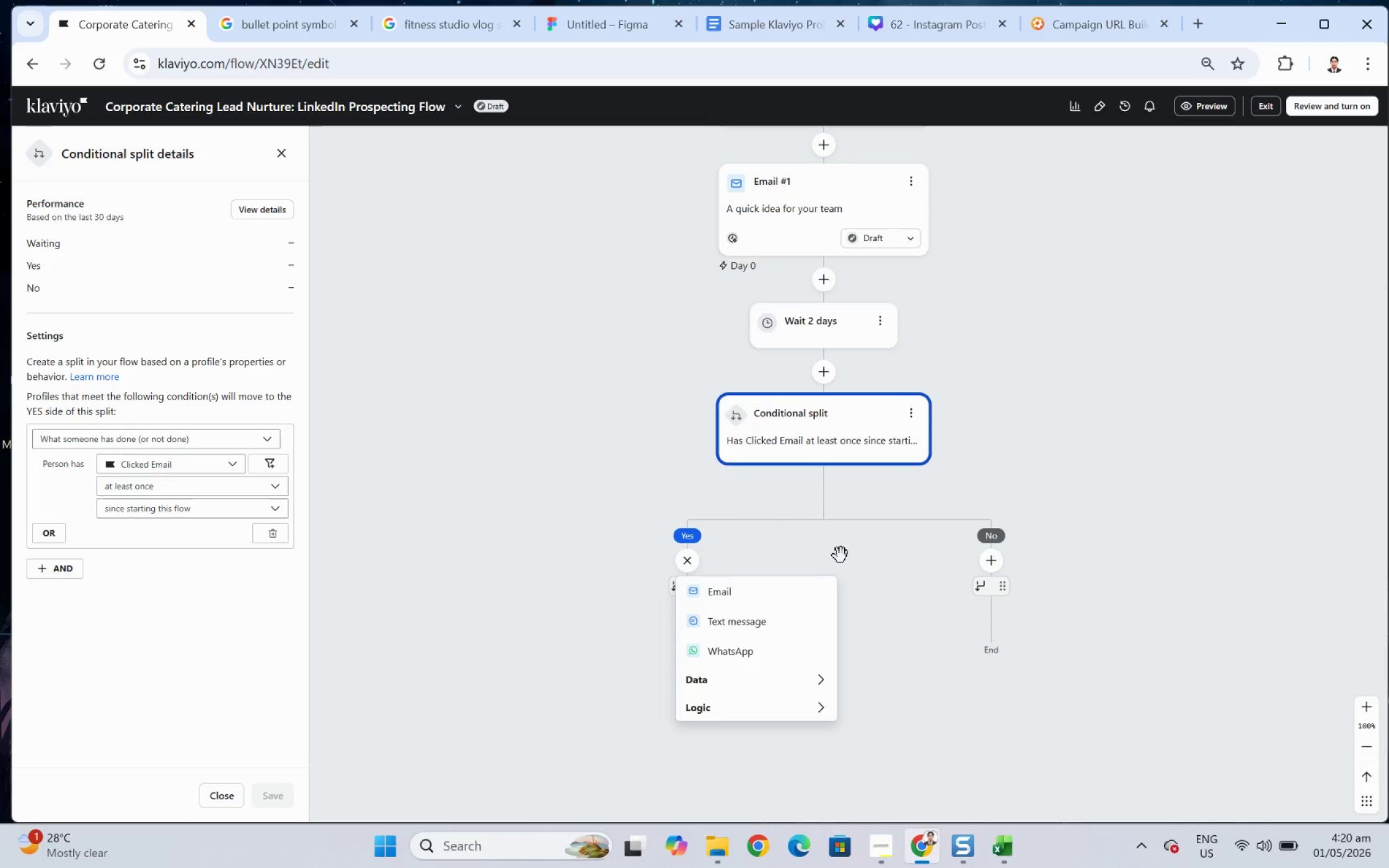 
wait(6.15)
 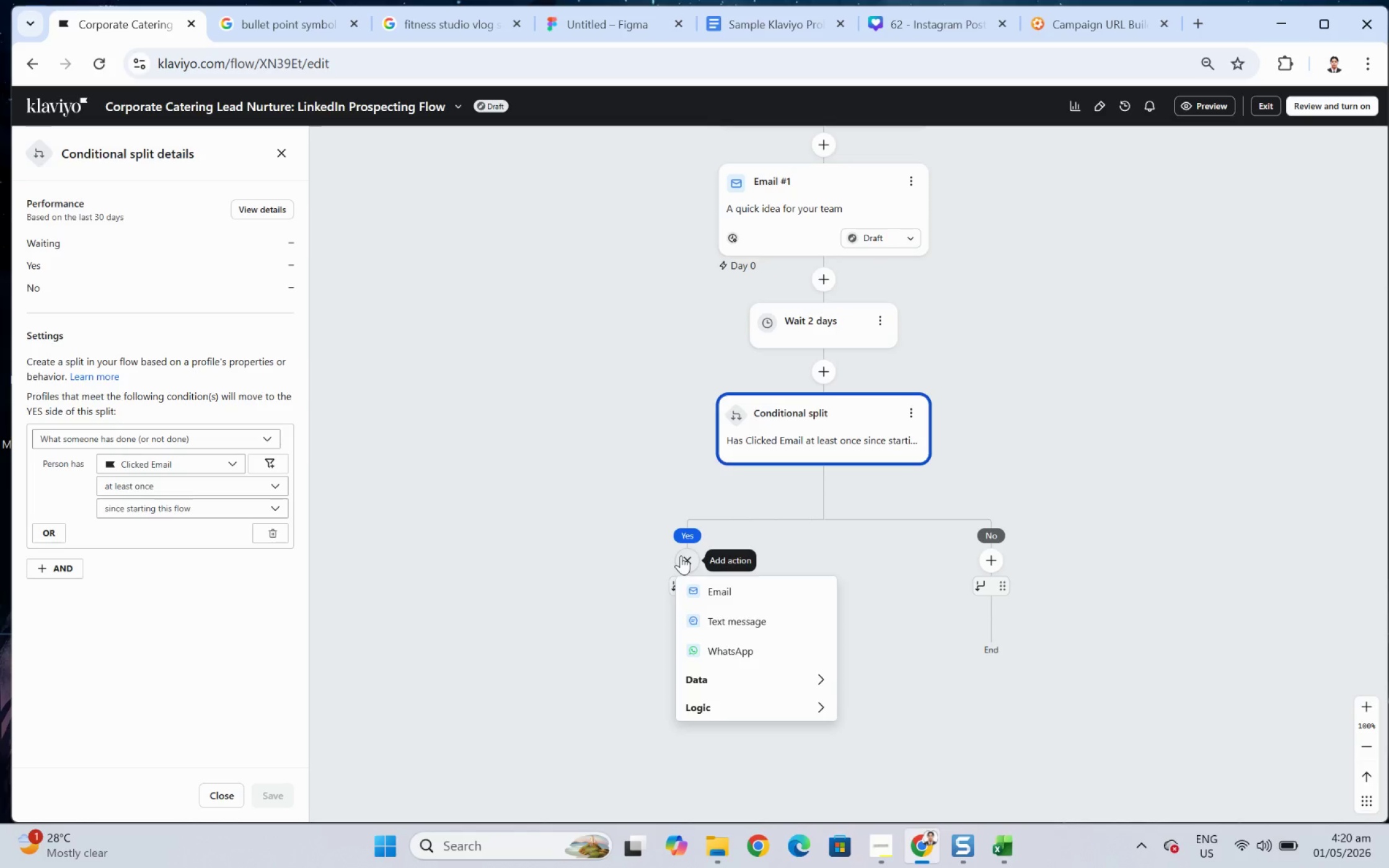 
left_click([900, 592])
 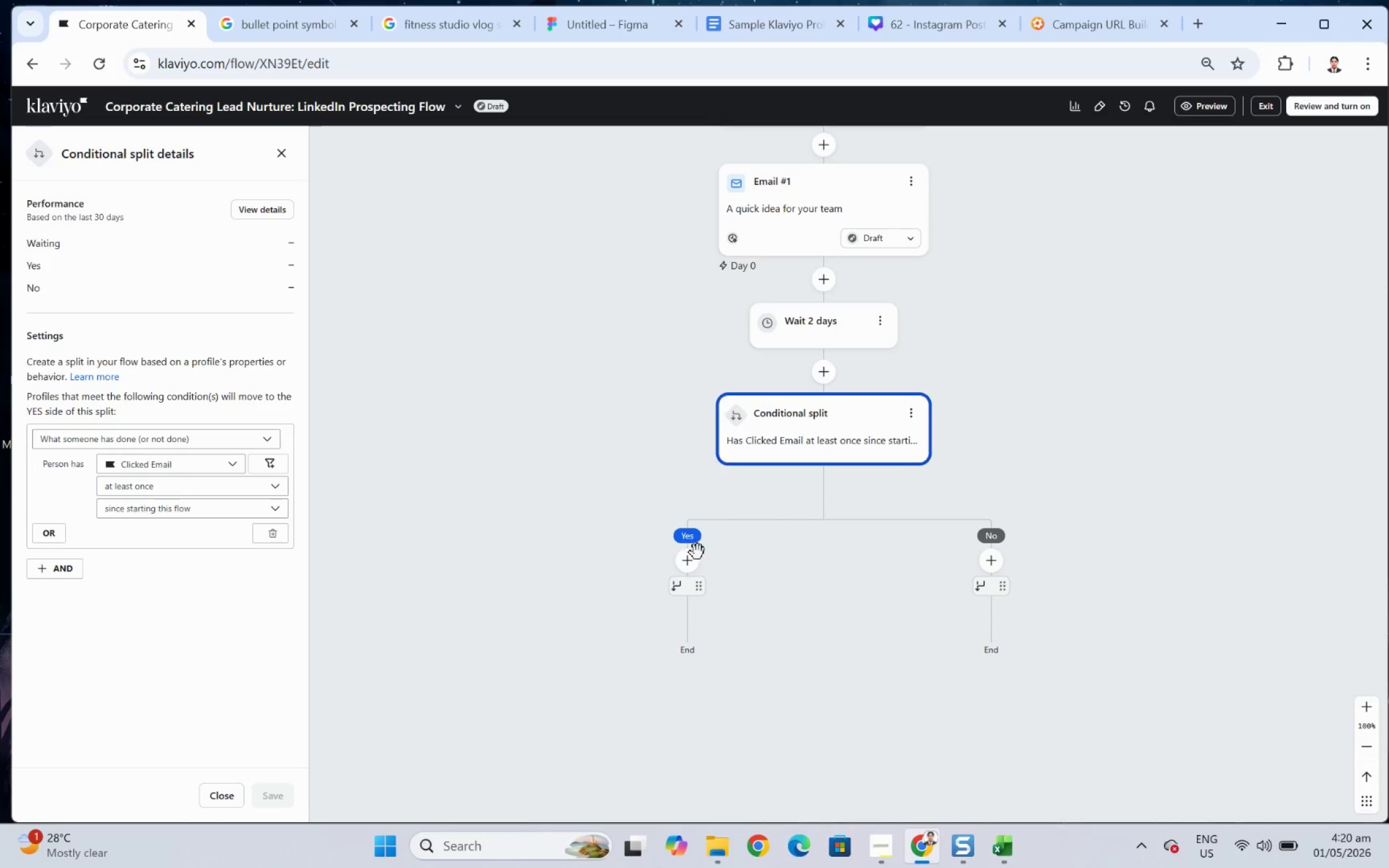 
left_click([696, 556])
 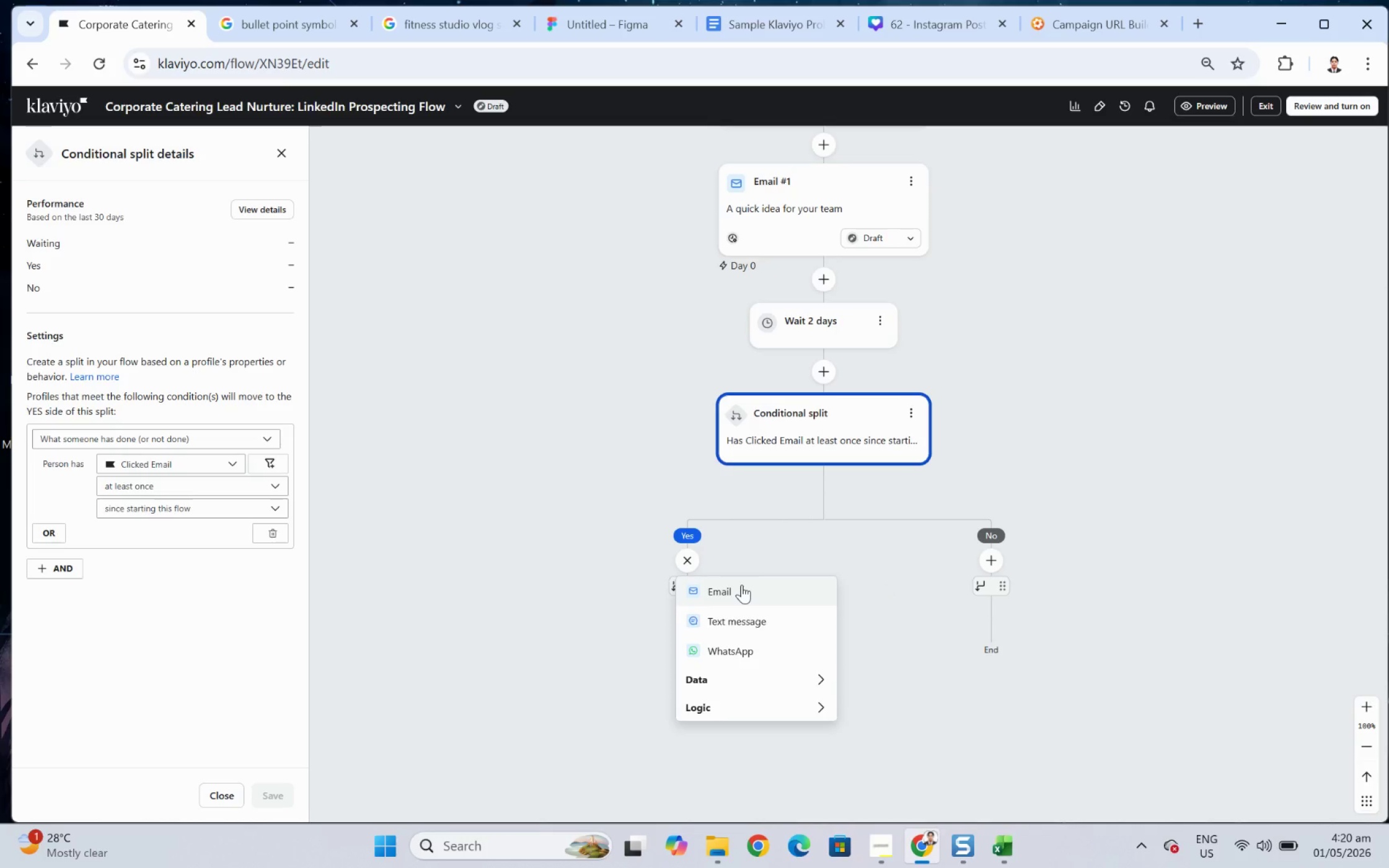 
wait(7.78)
 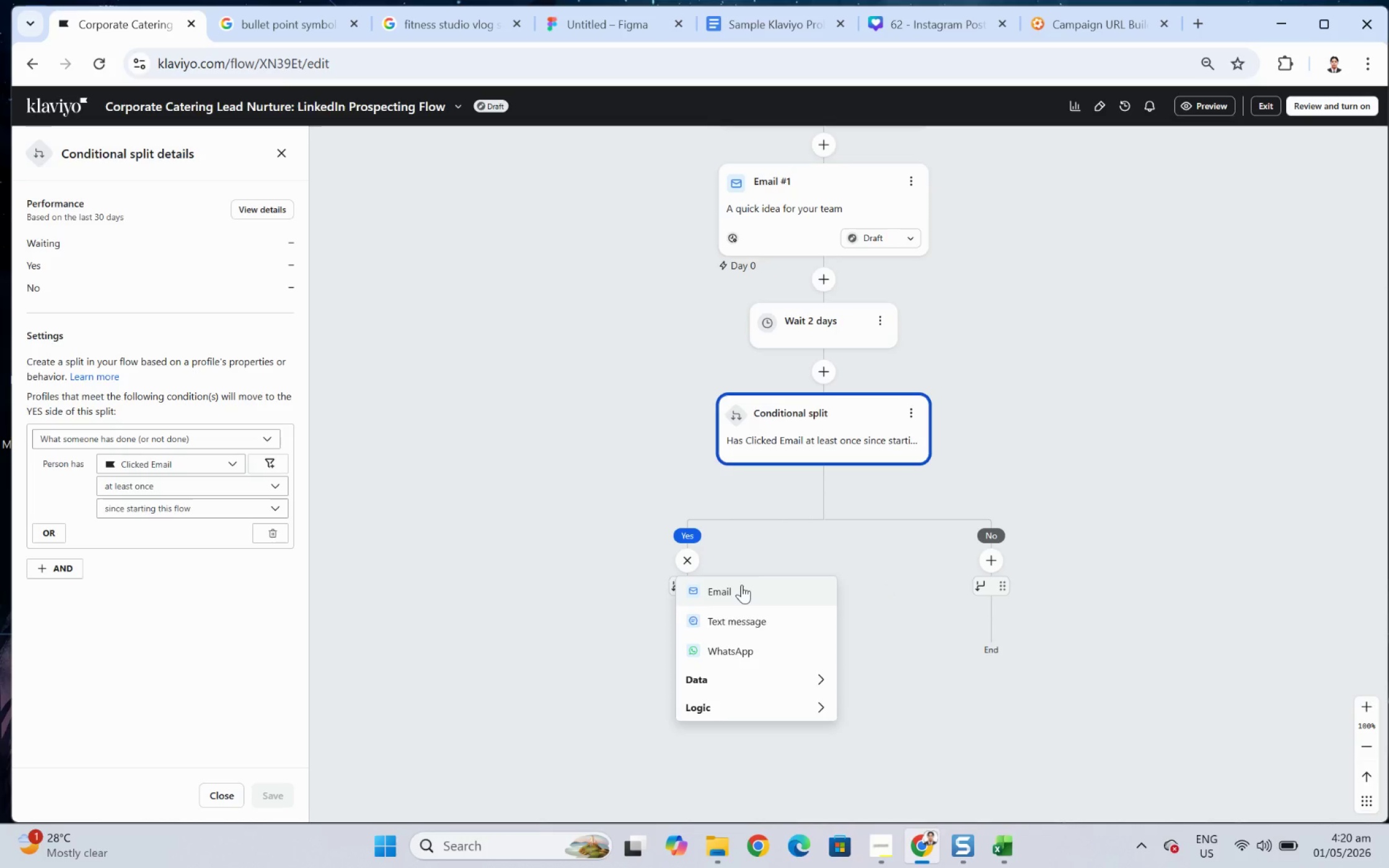 
left_click([879, 835])